 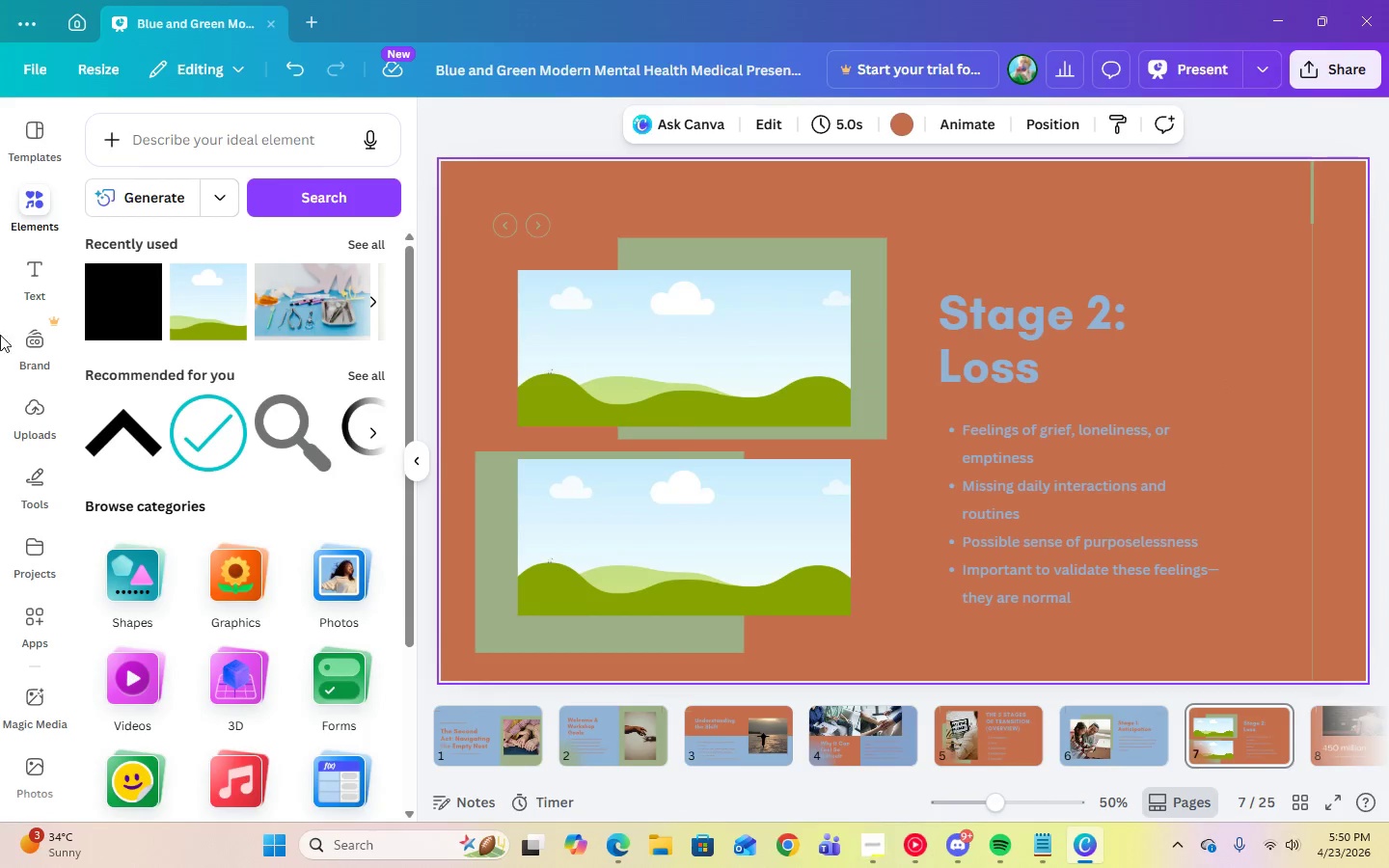 
left_click([41, 785])
 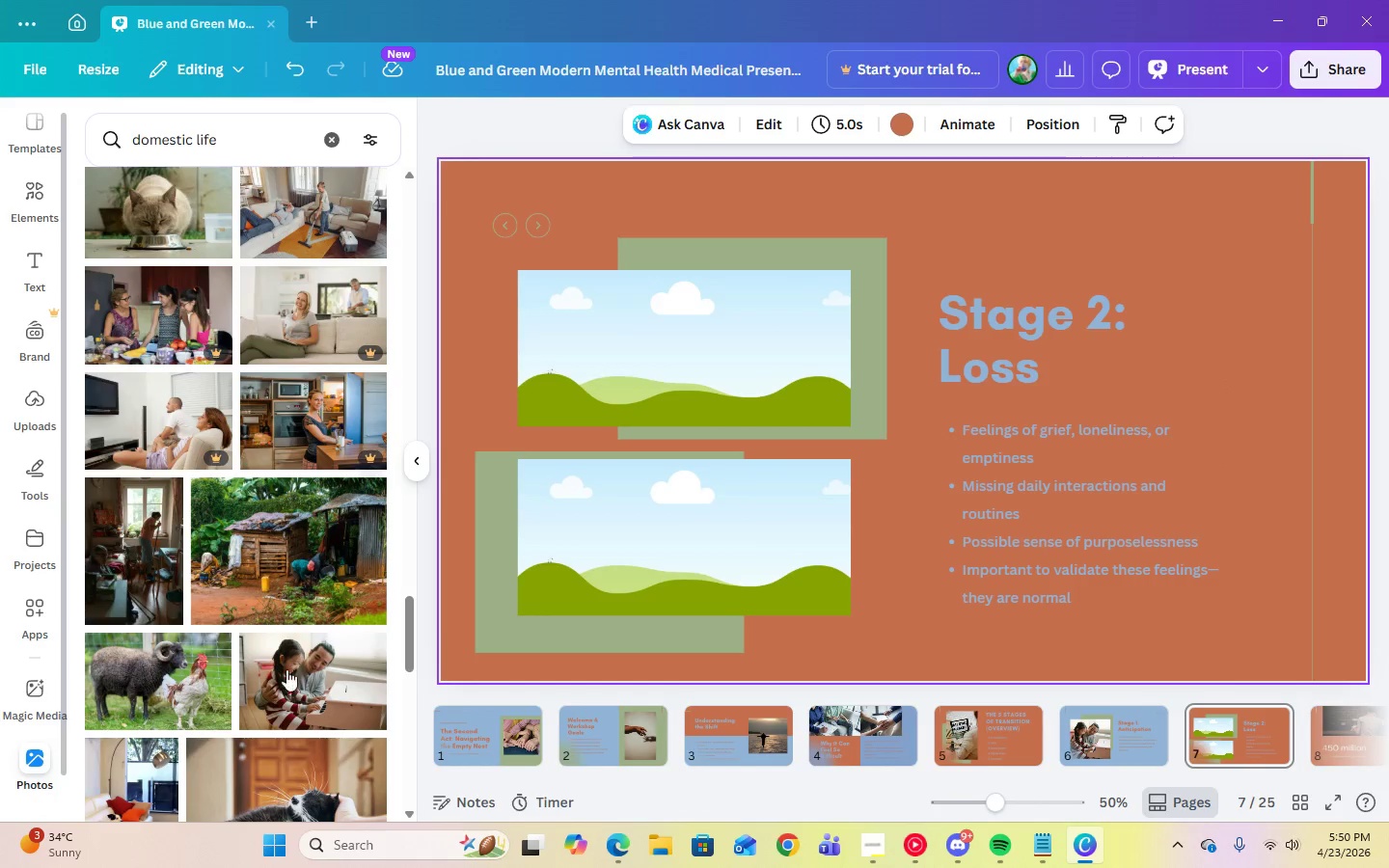 
scroll: coordinate [294, 690], scroll_direction: down, amount: 3.0
 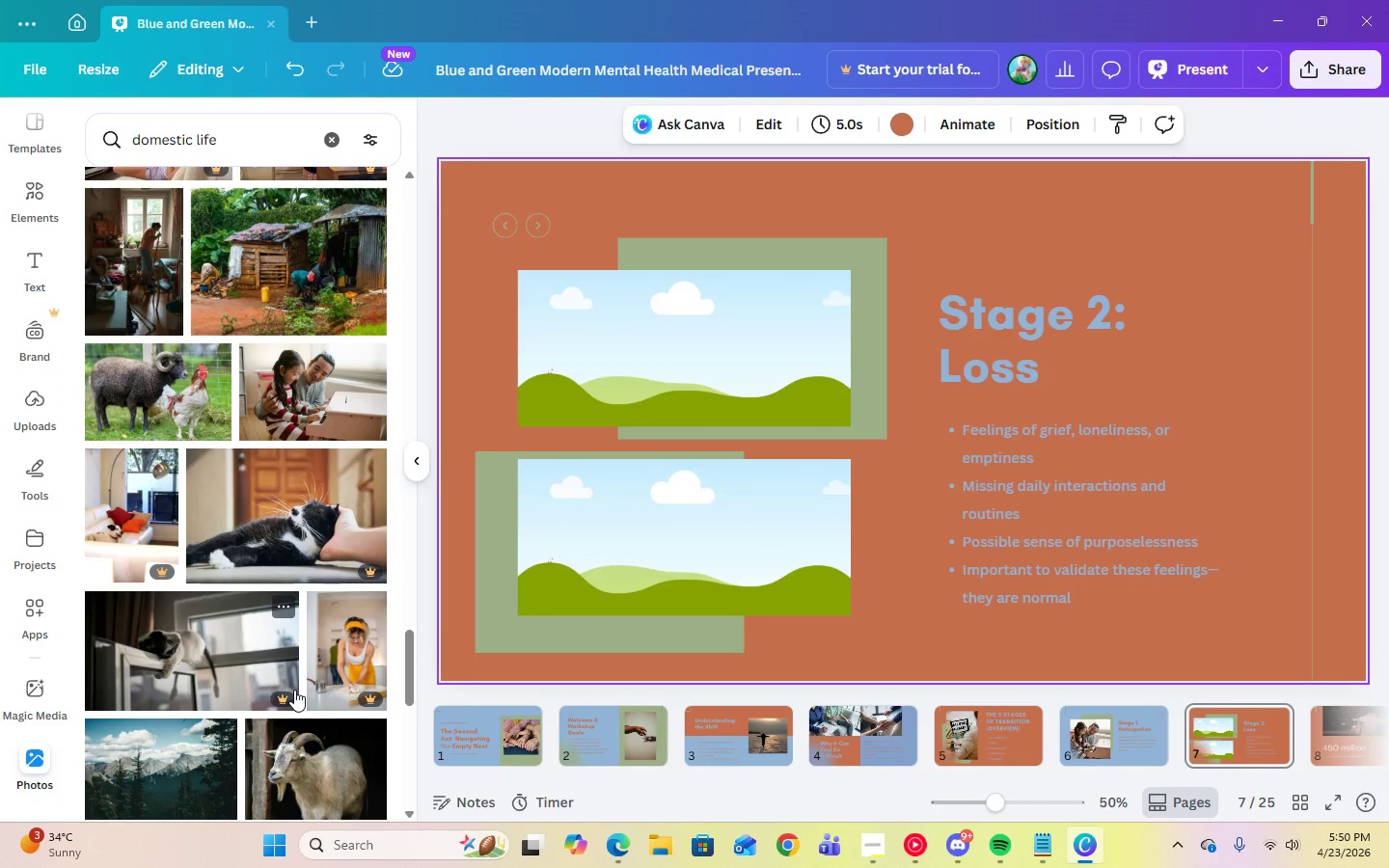 
scroll: coordinate [294, 690], scroll_direction: up, amount: 3.0
 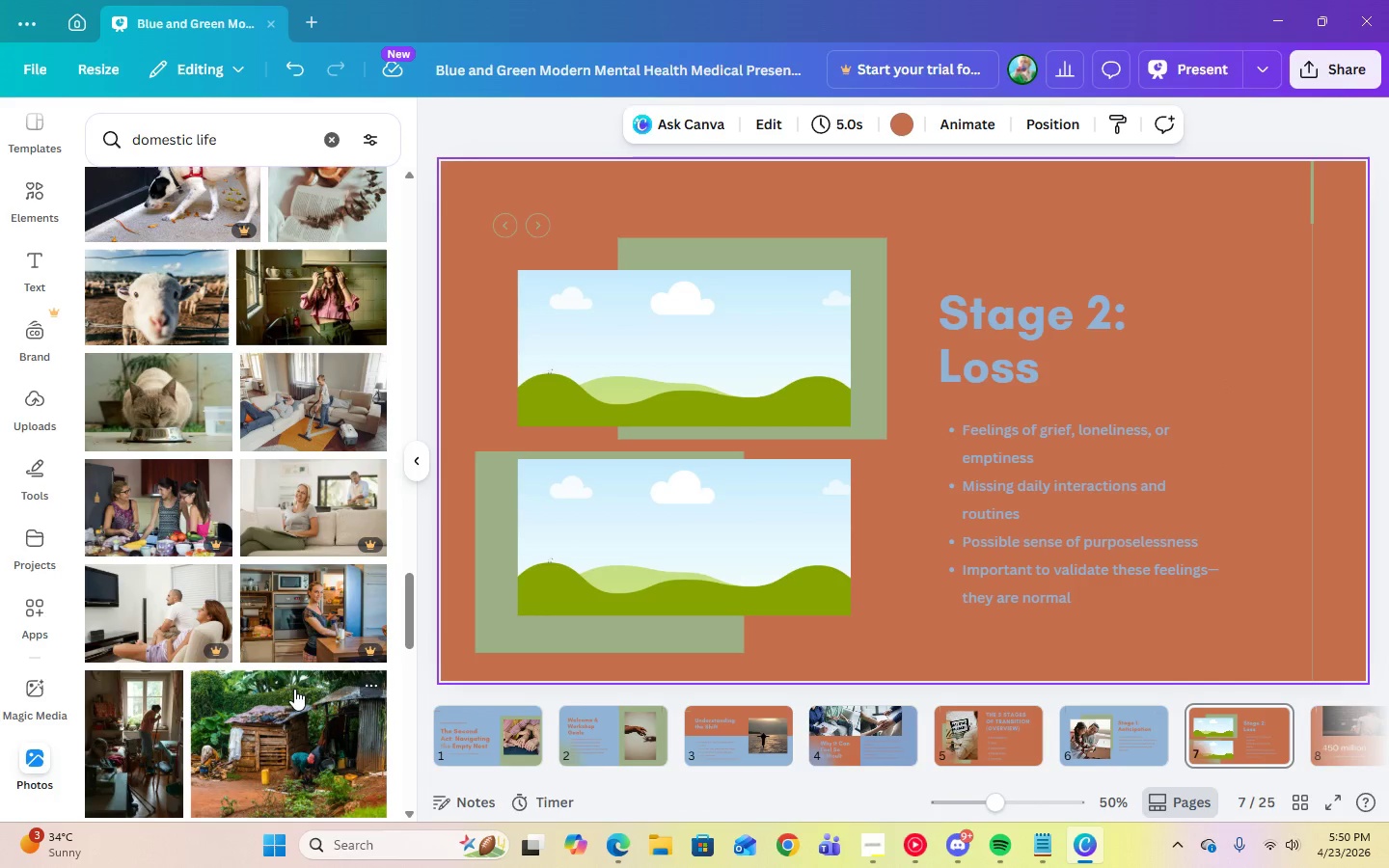 
left_click([347, 428])
 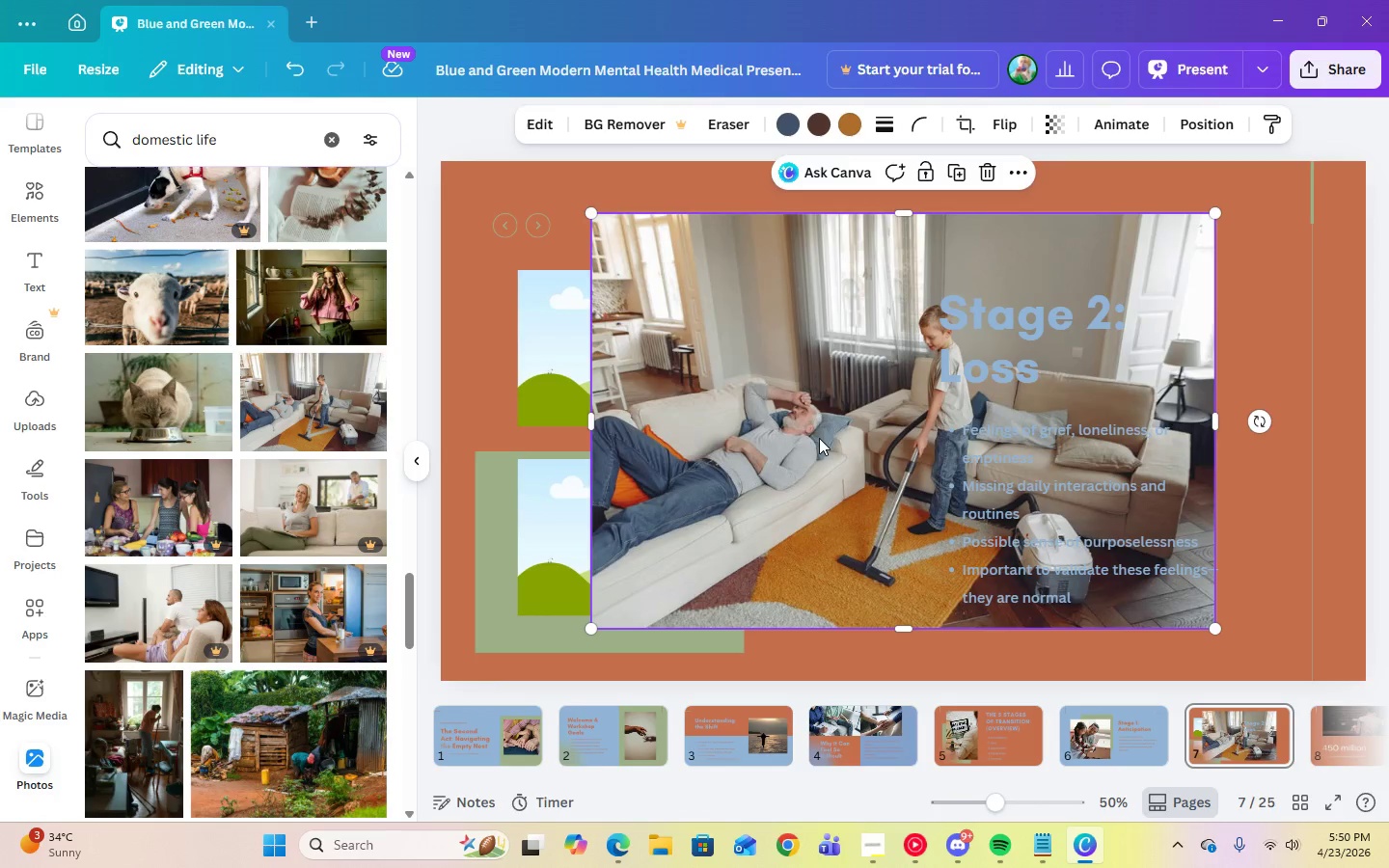 
left_click_drag(start_coordinate=[811, 439], to_coordinate=[716, 393])
 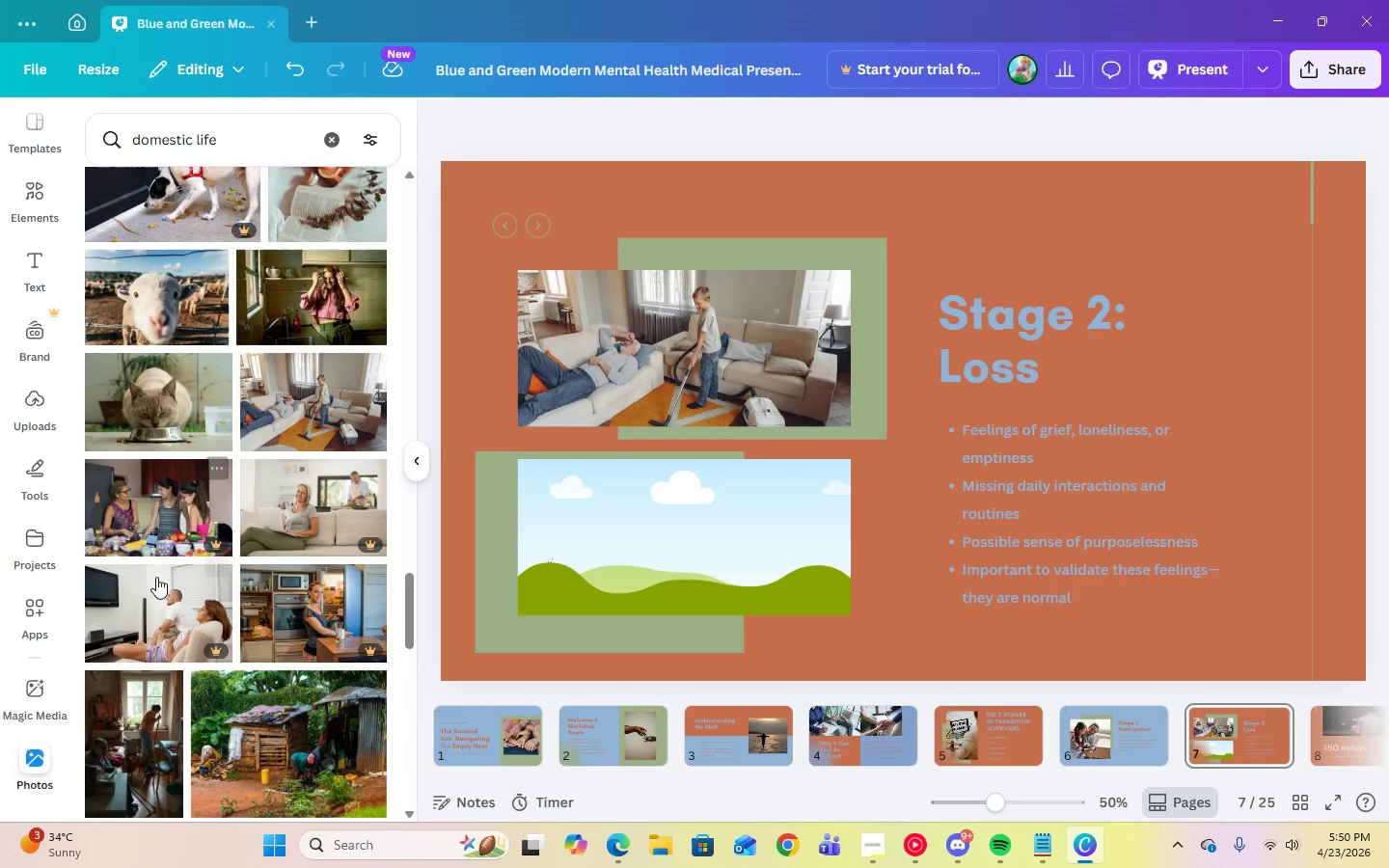 
scroll: coordinate [157, 577], scroll_direction: up, amount: 14.0
 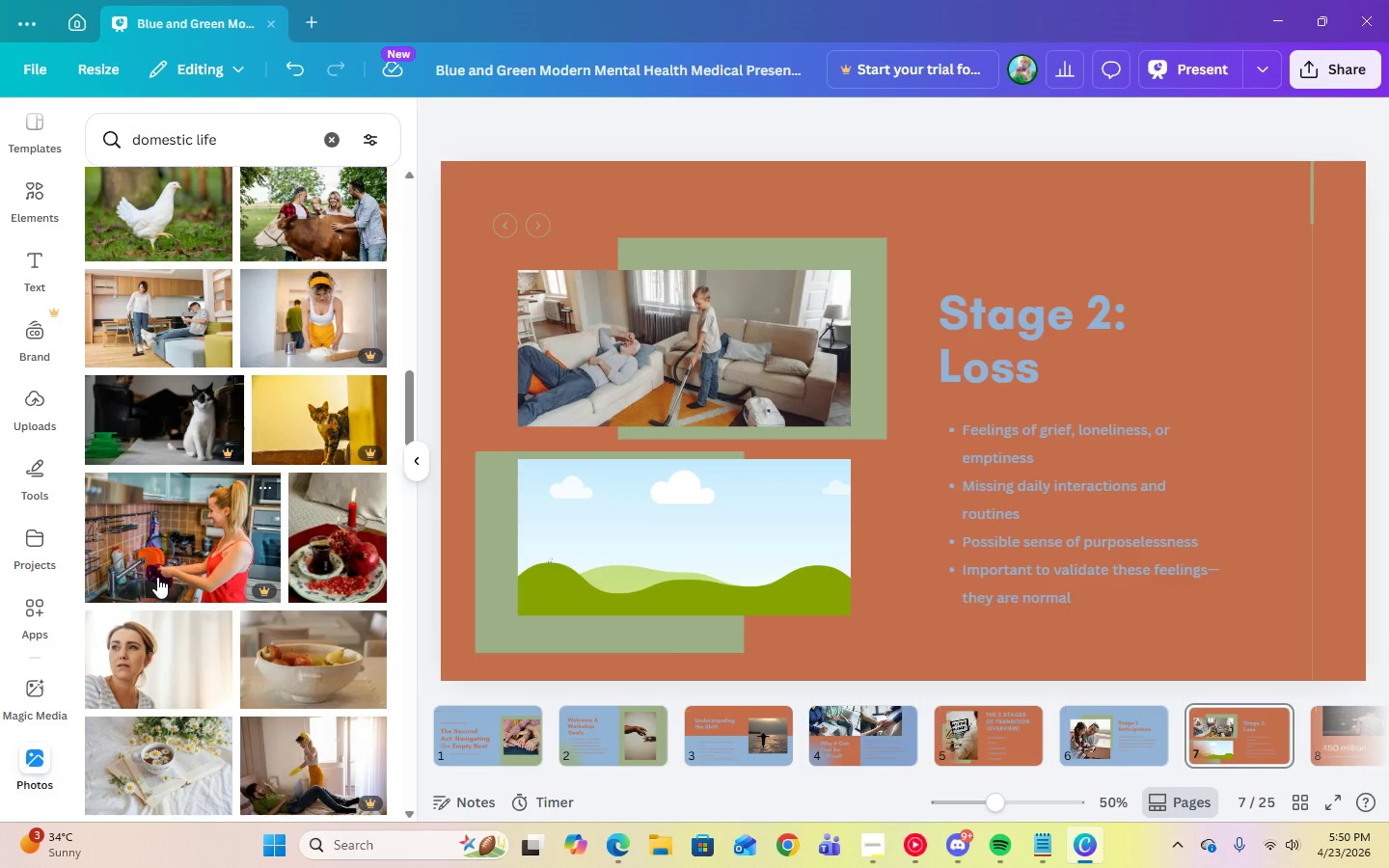 
scroll: coordinate [157, 577], scroll_direction: up, amount: 2.0
 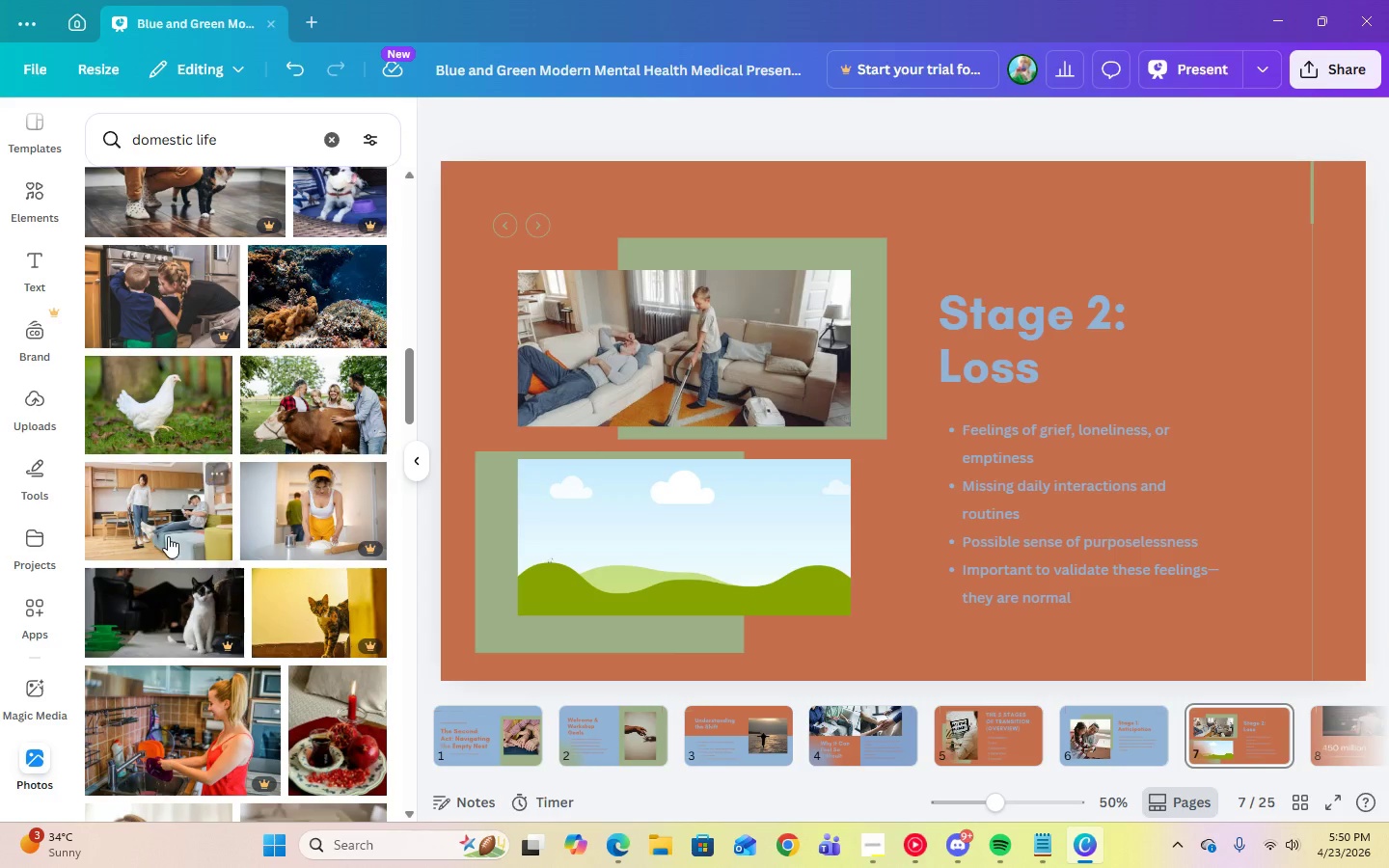 
left_click([168, 536])
 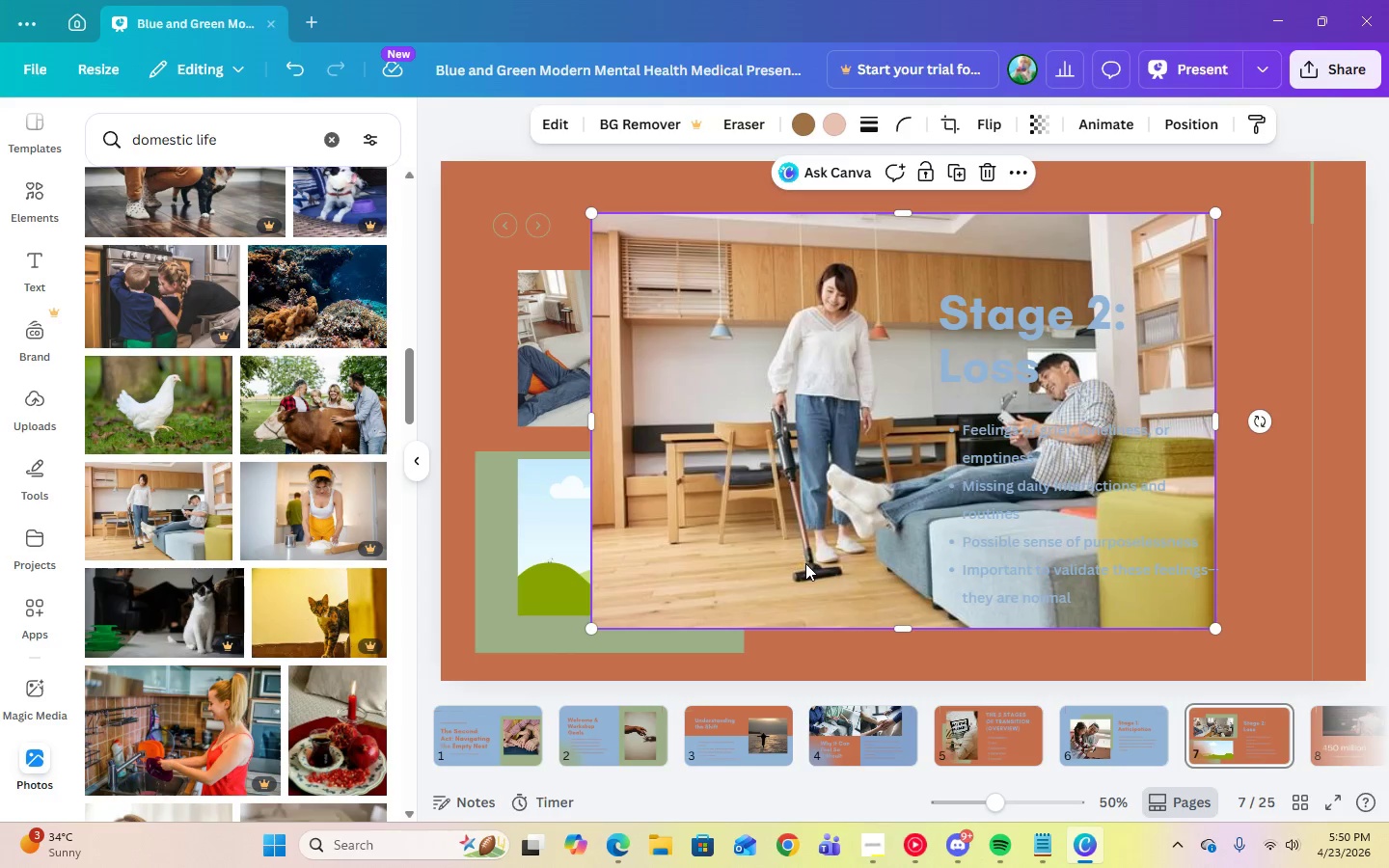 
left_click_drag(start_coordinate=[805, 563], to_coordinate=[696, 565])
 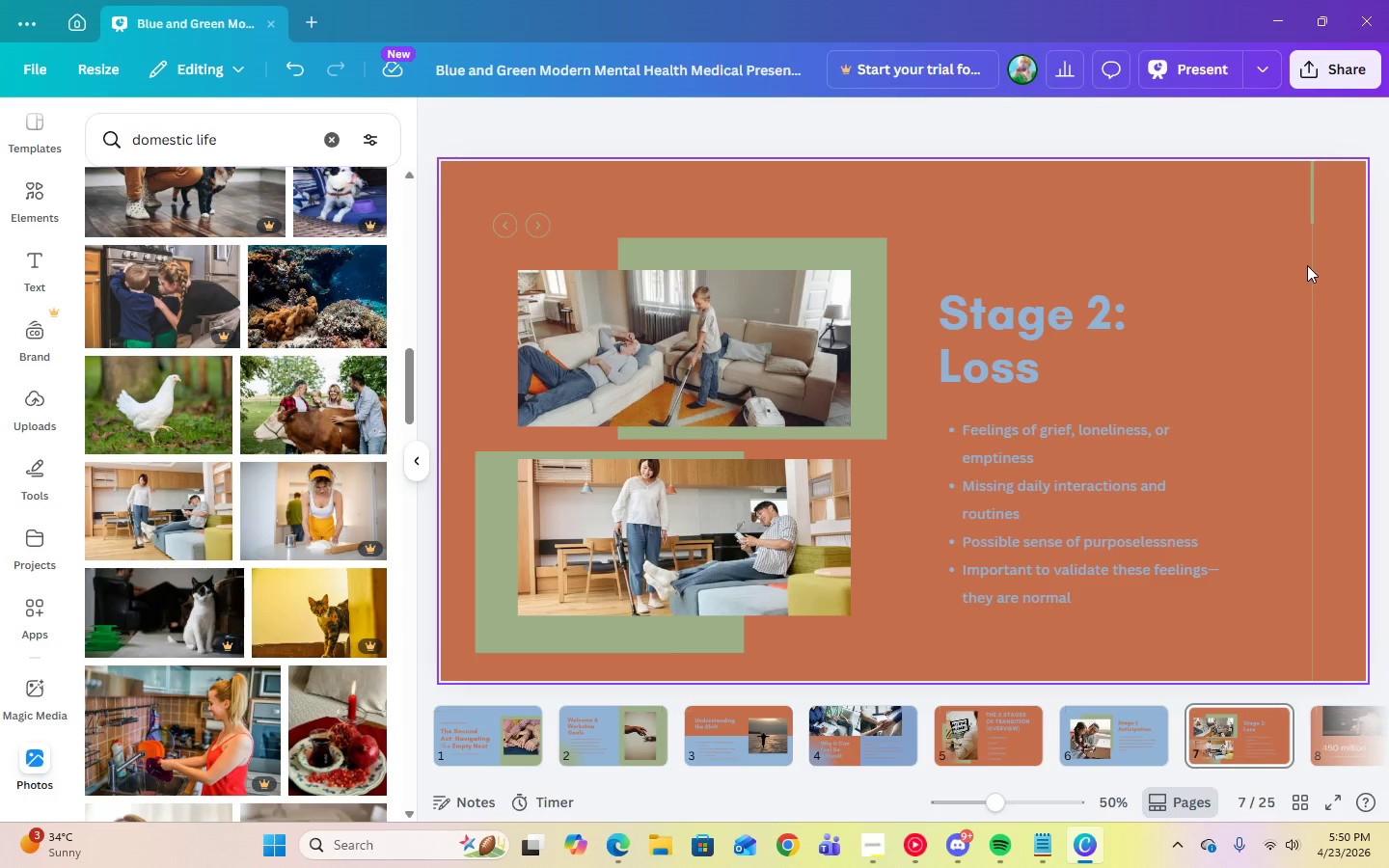 
left_click([1307, 265])
 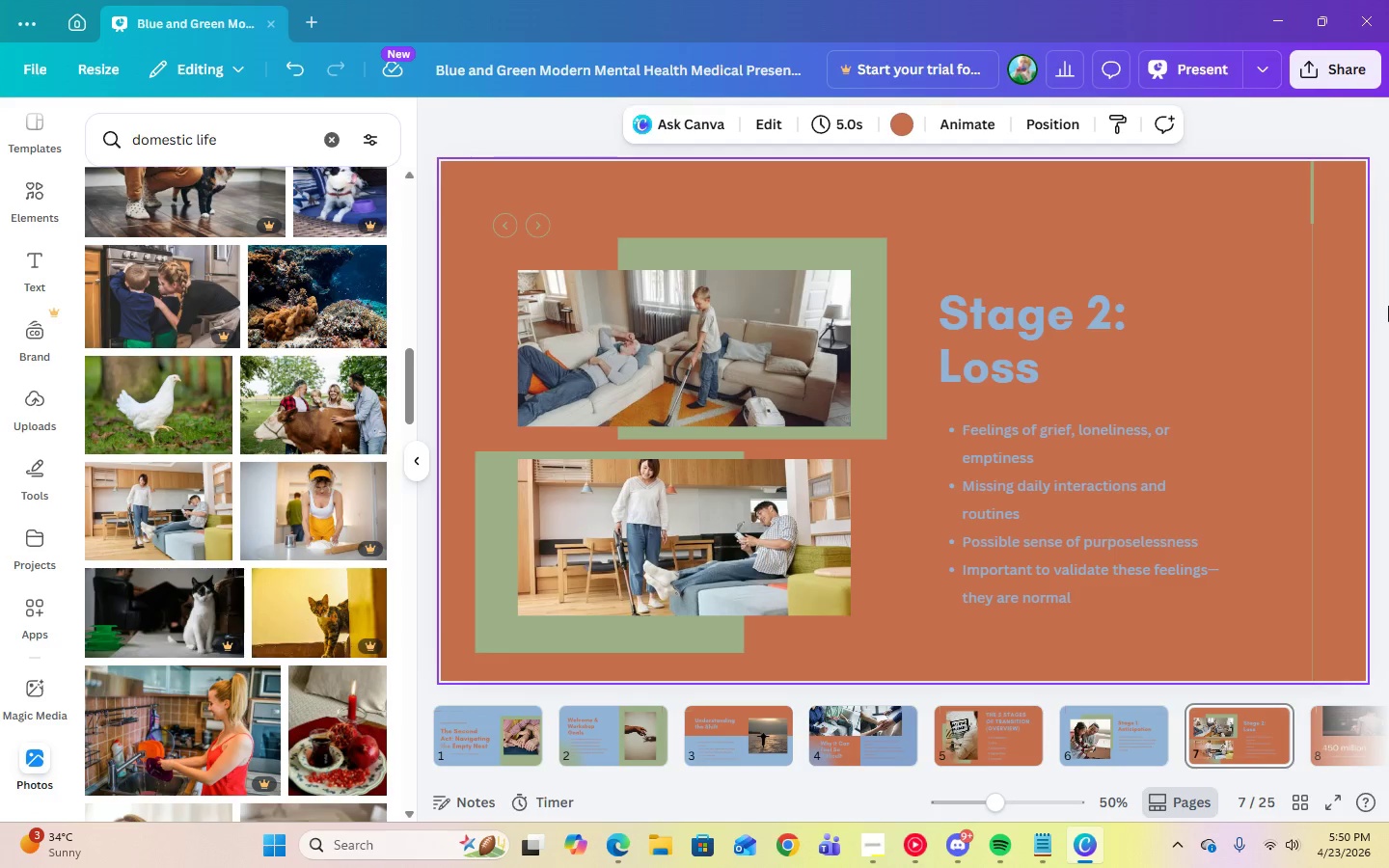 
left_click([1388, 306])
 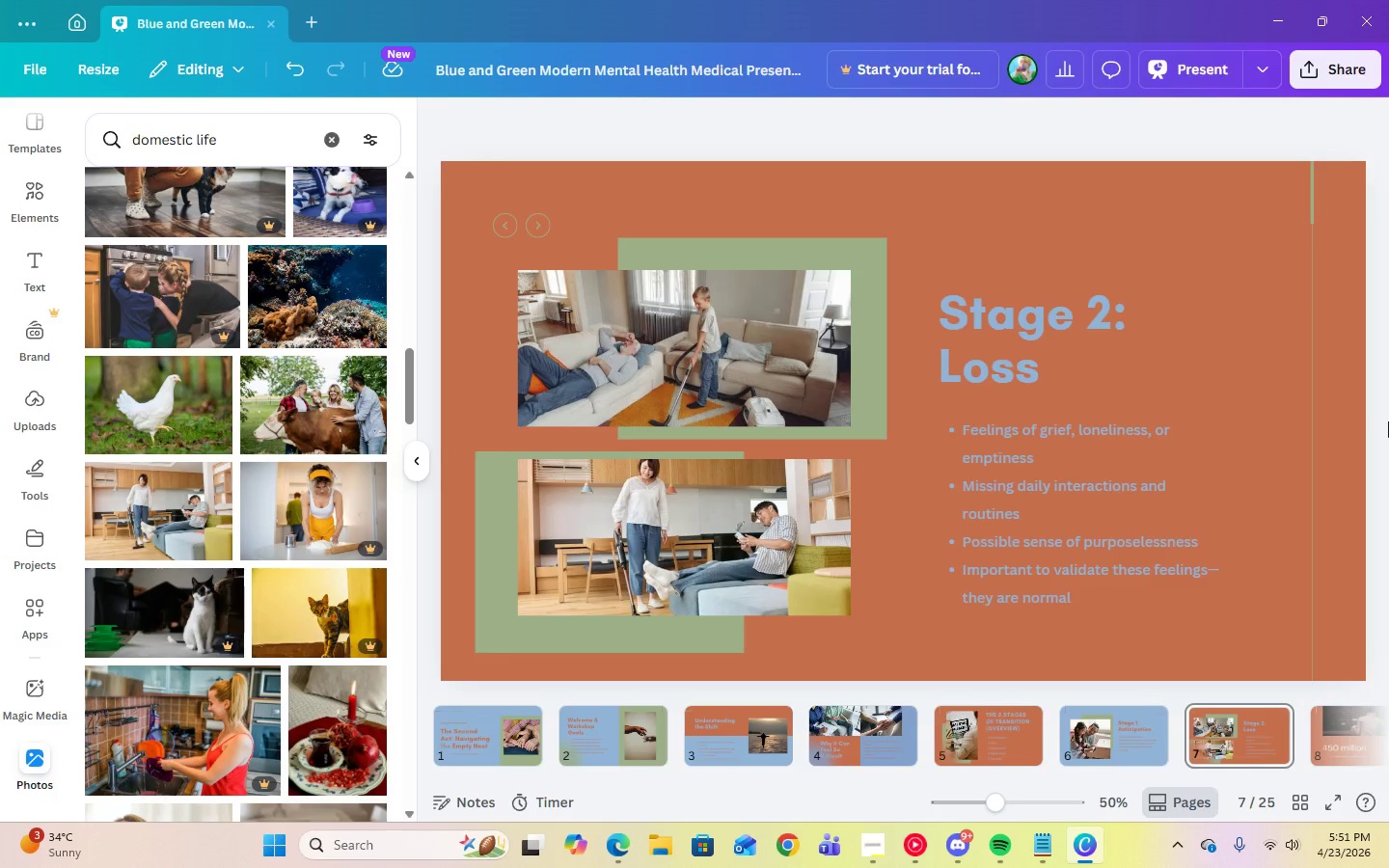 
wait(9.14)
 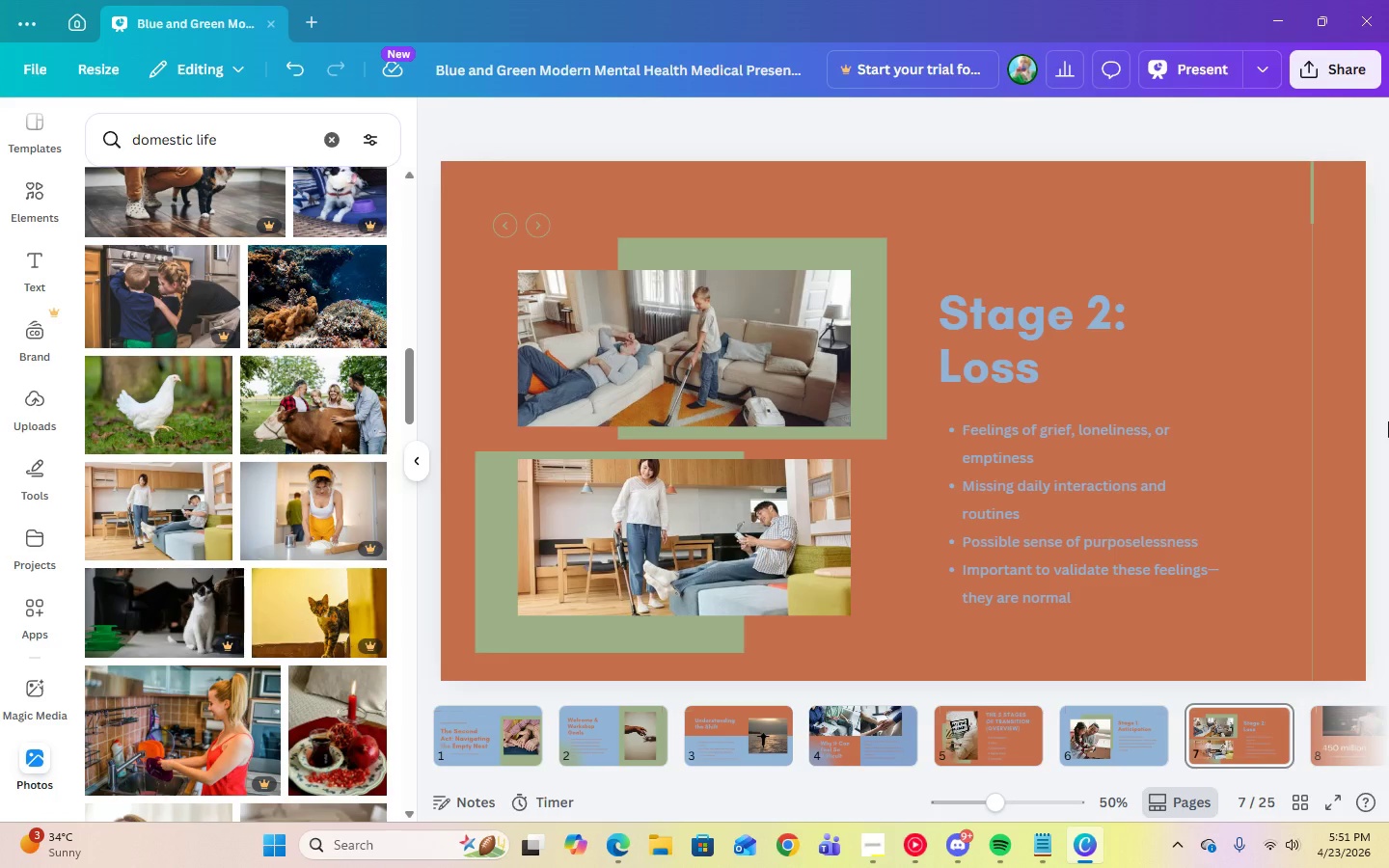 
left_click([1286, 458])
 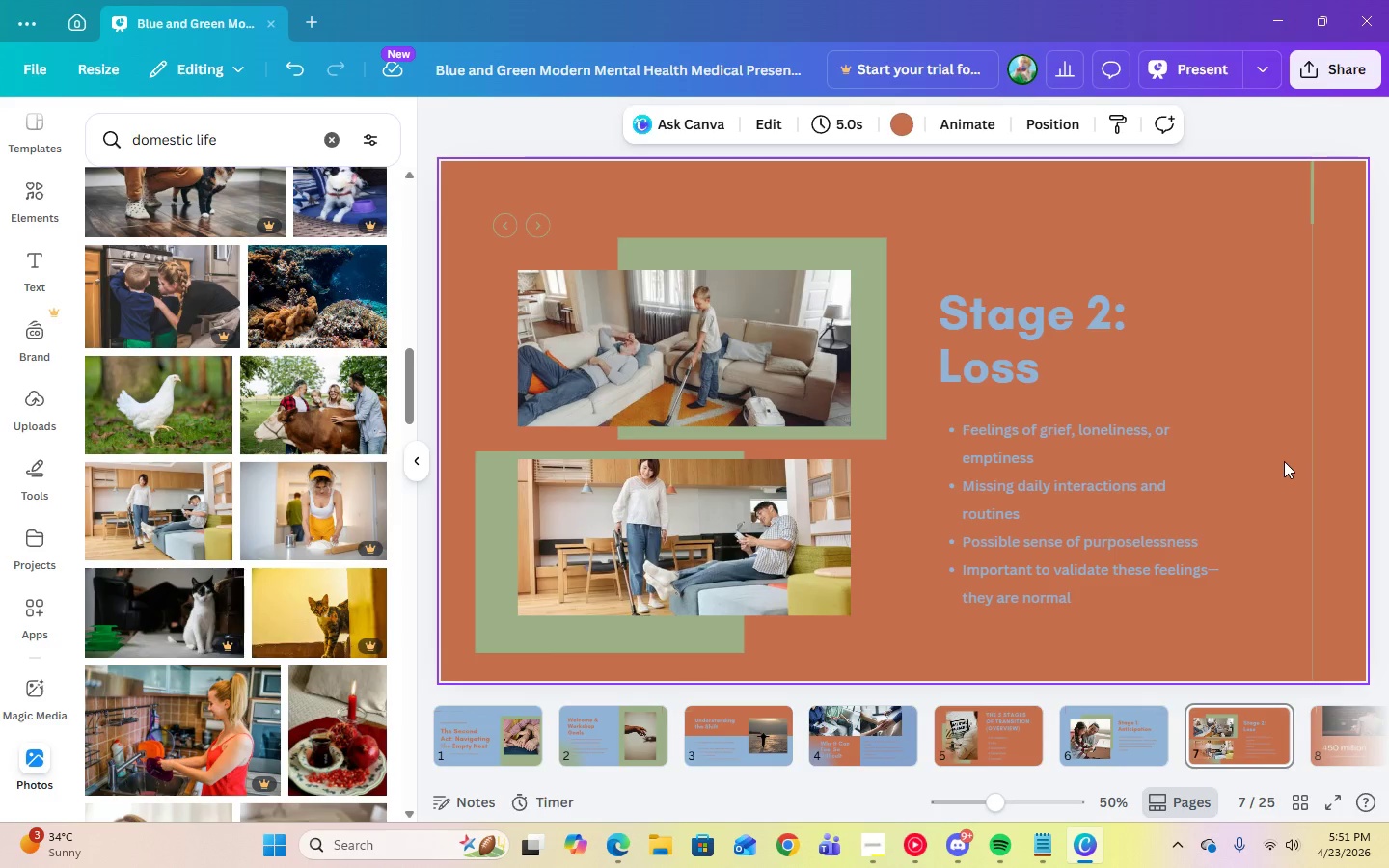 
wait(22.91)
 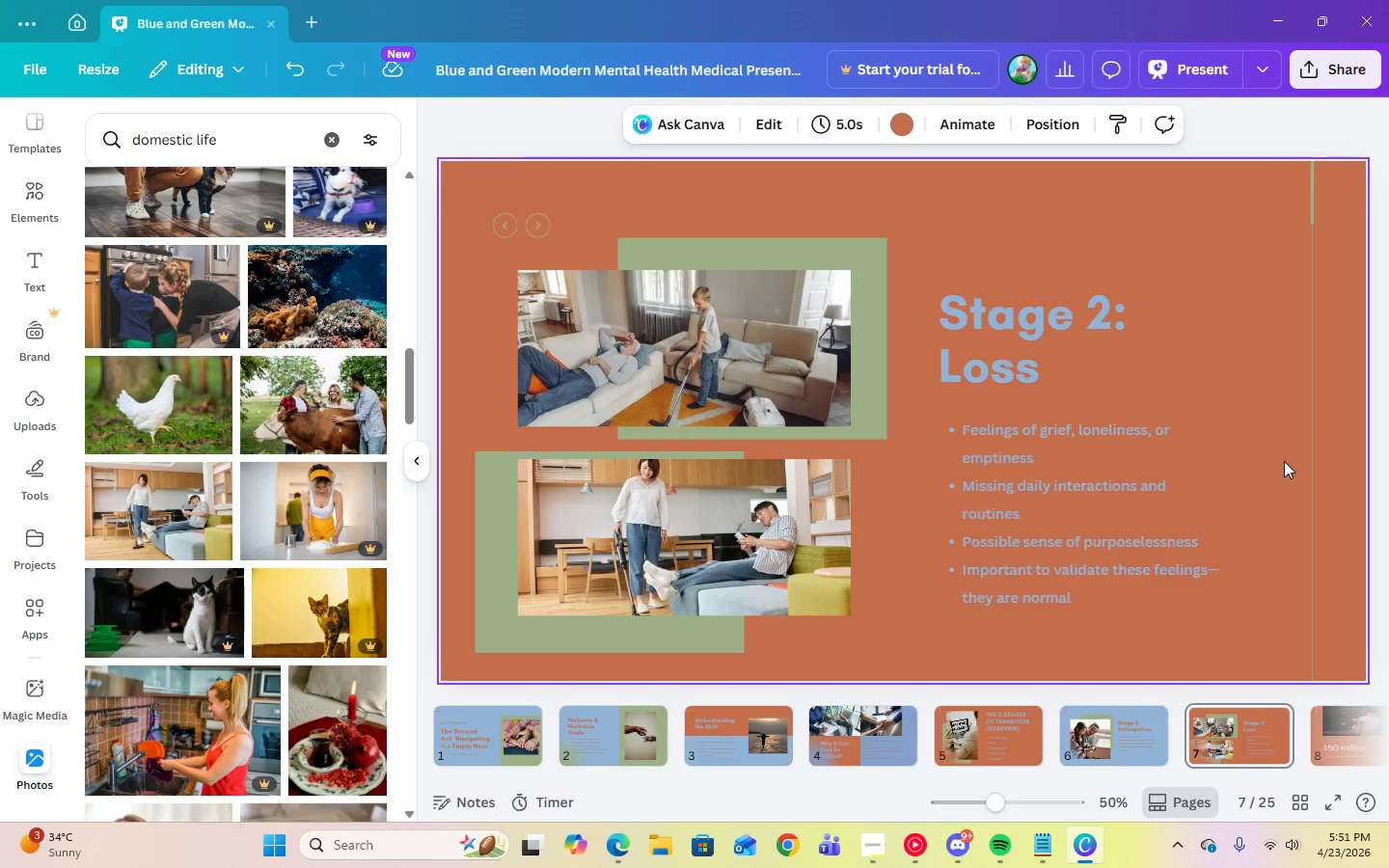 
left_click([962, 754])
 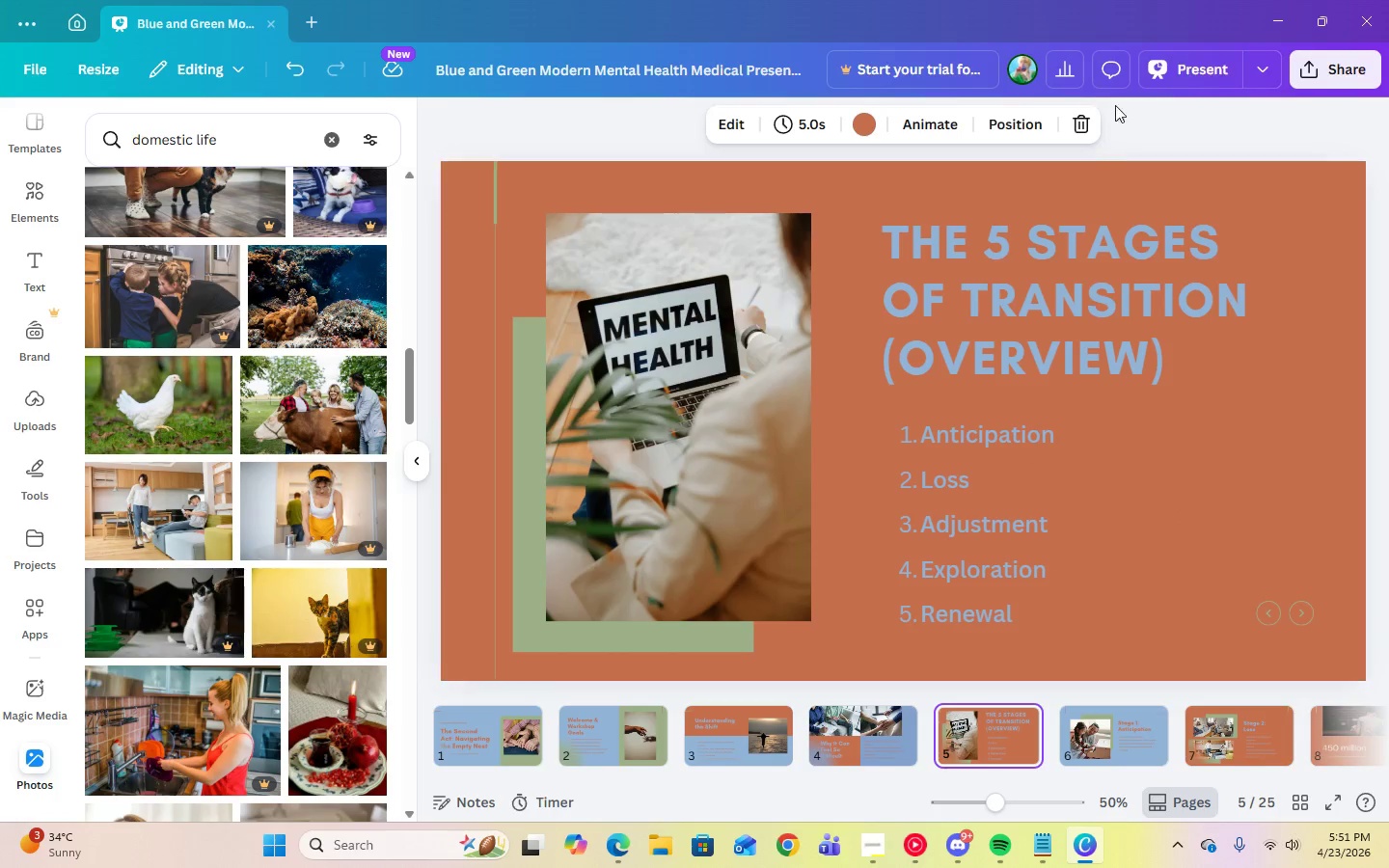 
left_click([1182, 65])
 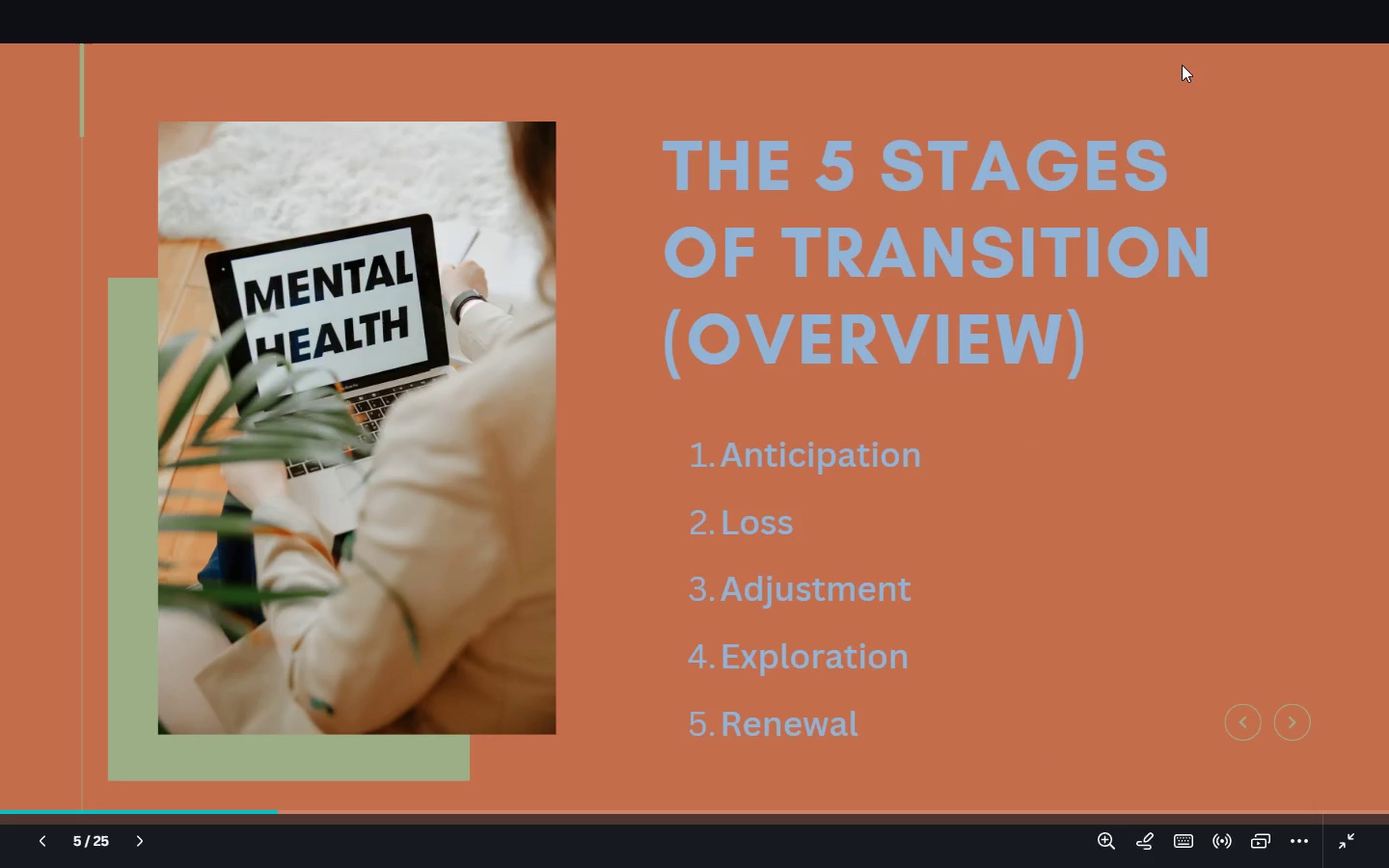 
key(Escape)
 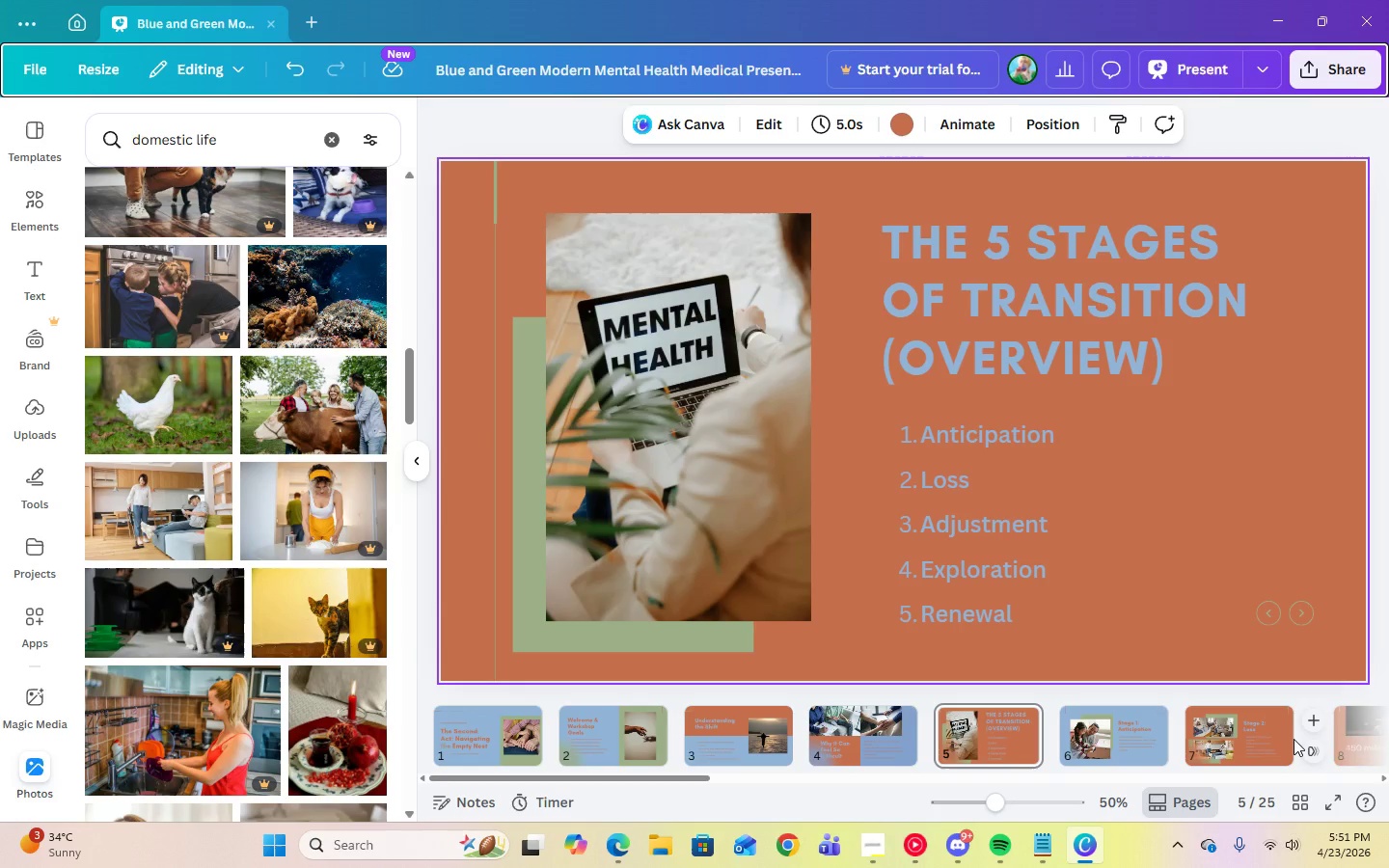 
wait(15.88)
 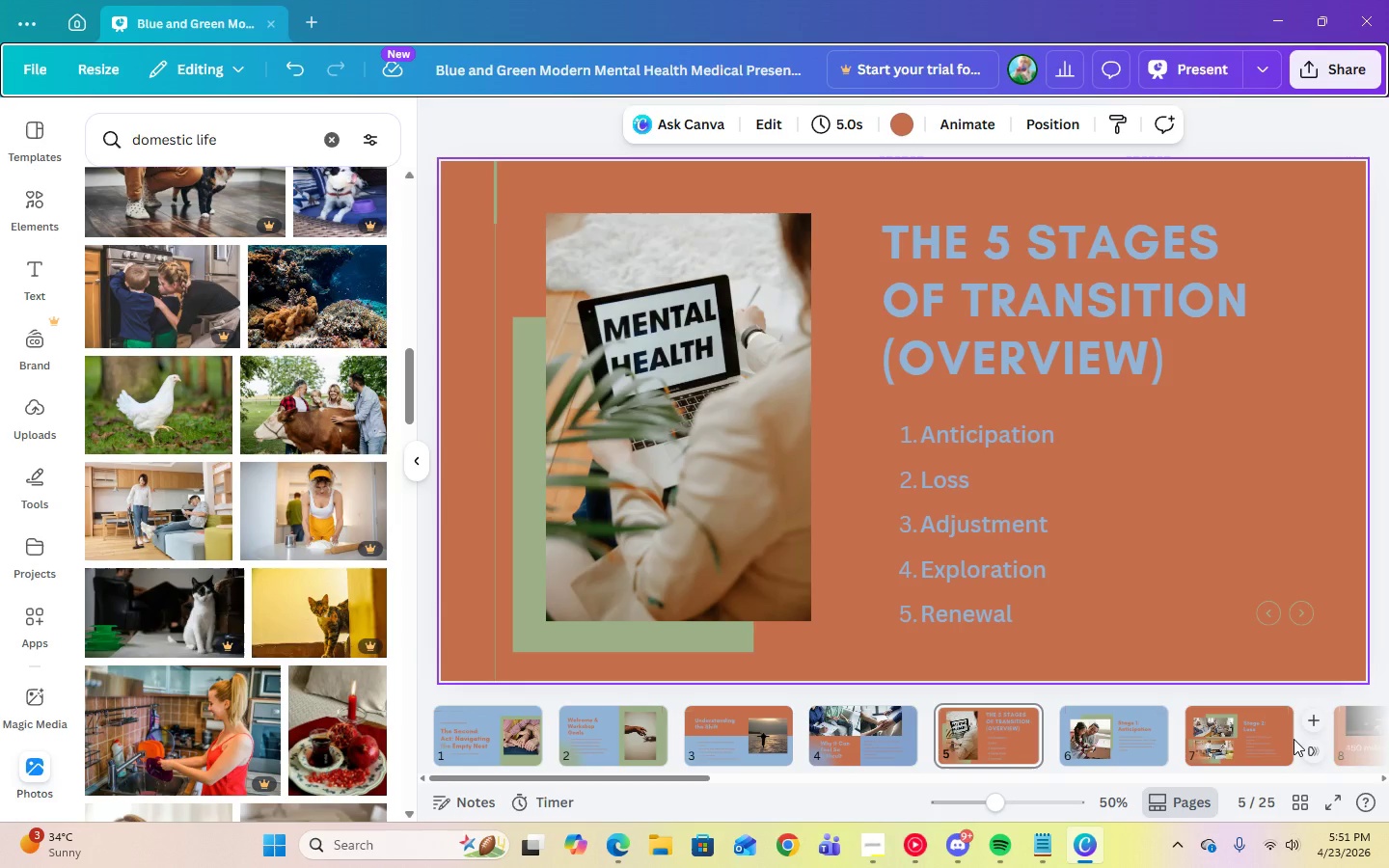 
left_click([1122, 734])
 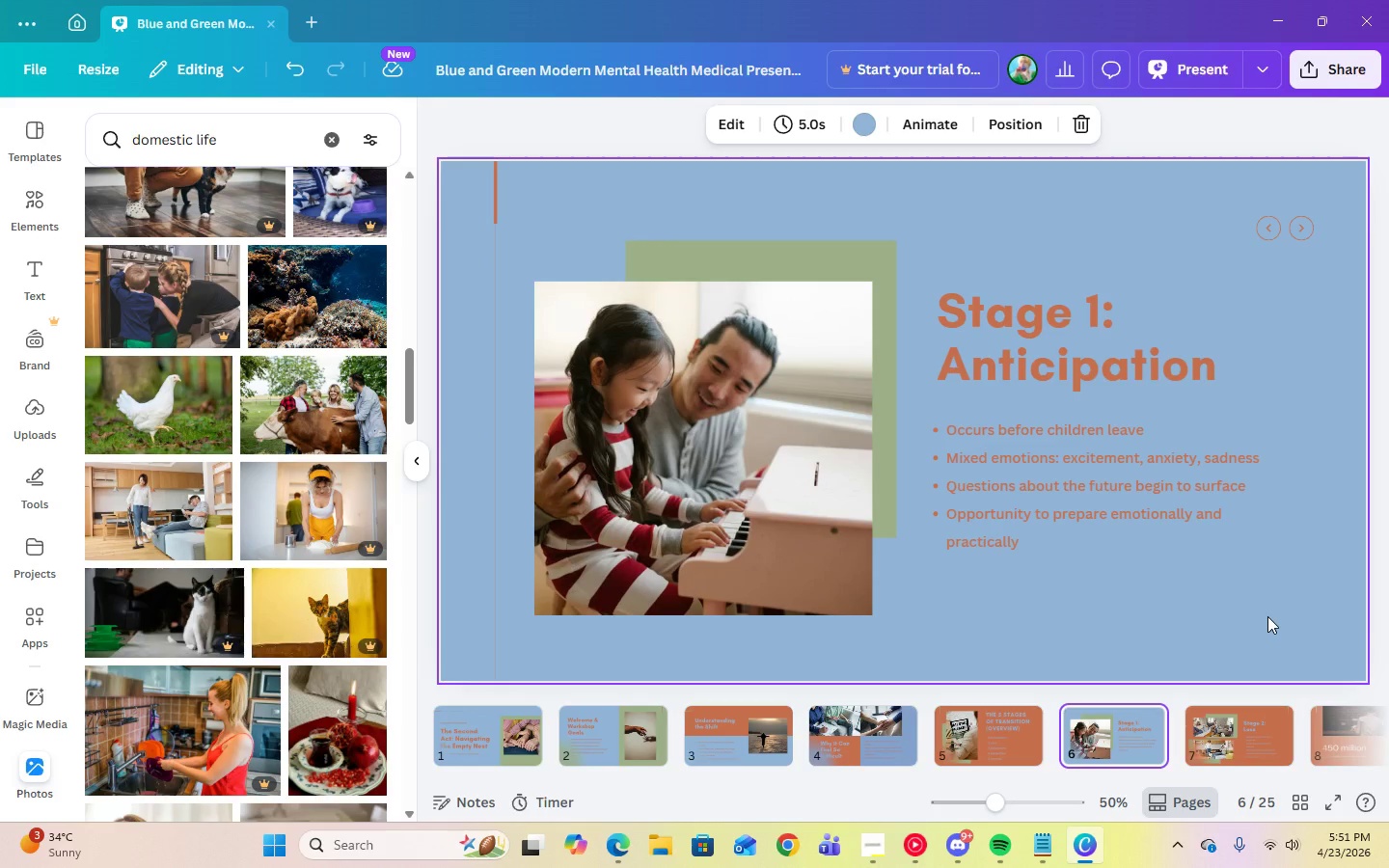 
left_click([1188, 71])
 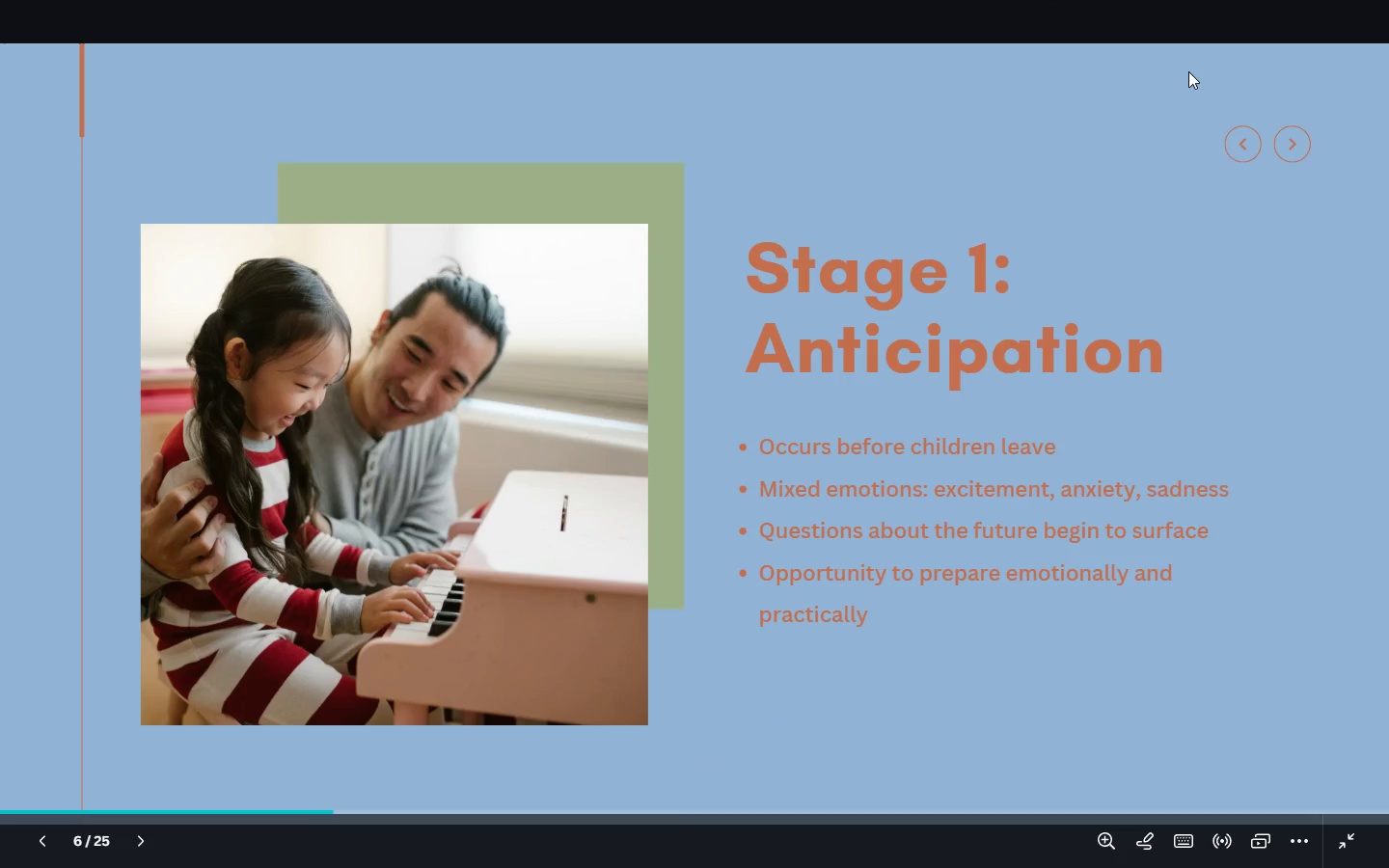 
key(ArrowRight)
 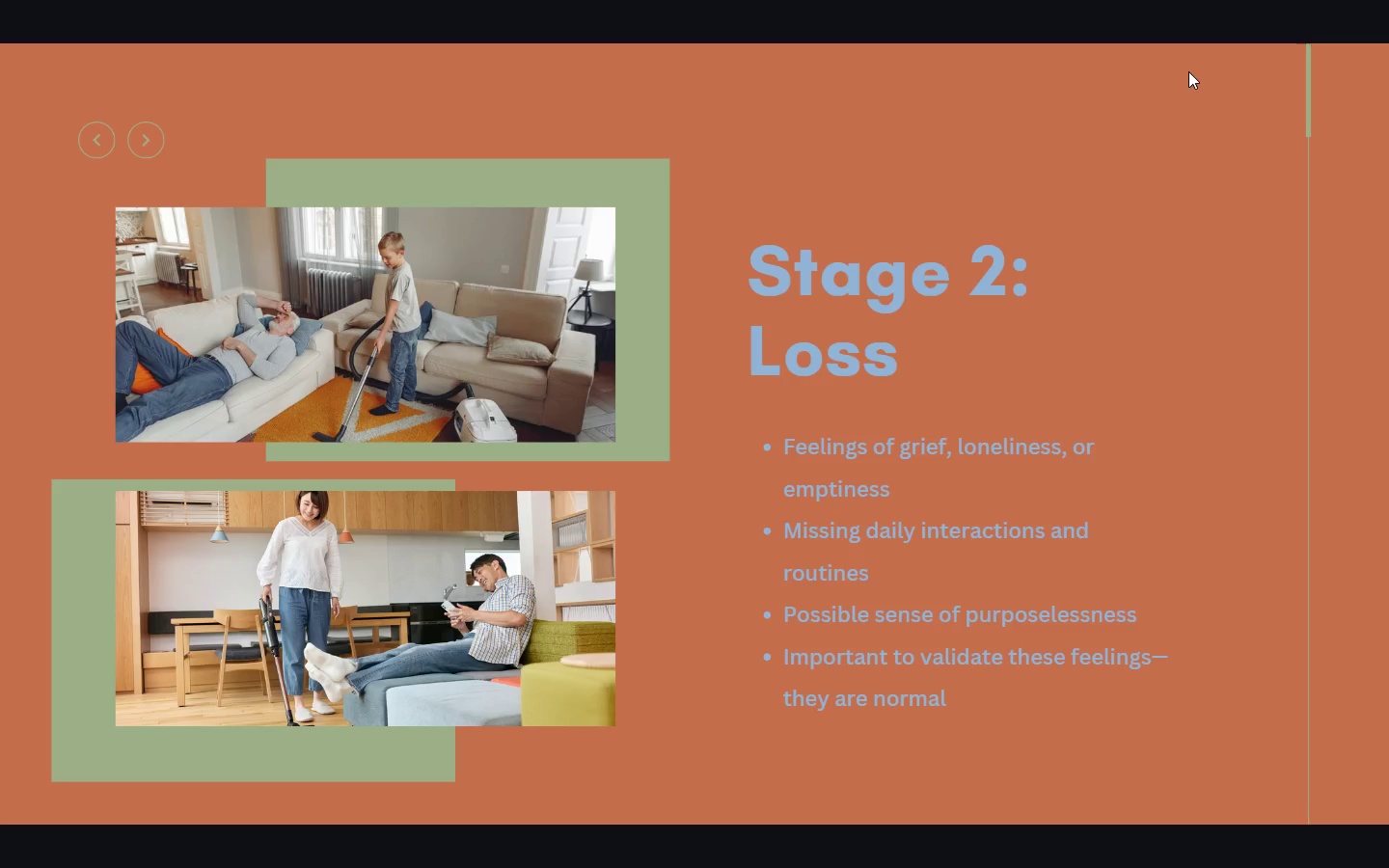 
wait(5.16)
 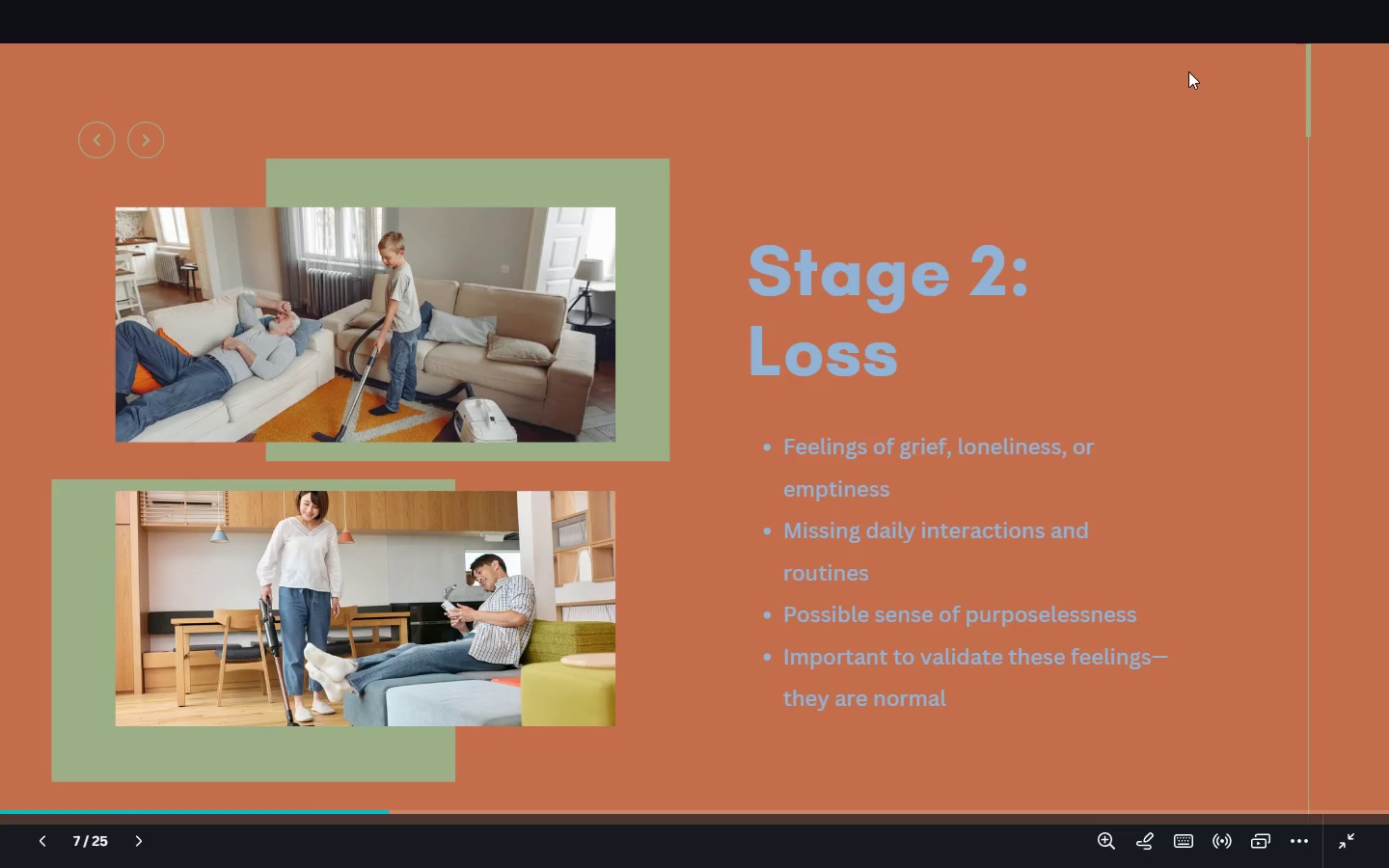 
key(Escape)
 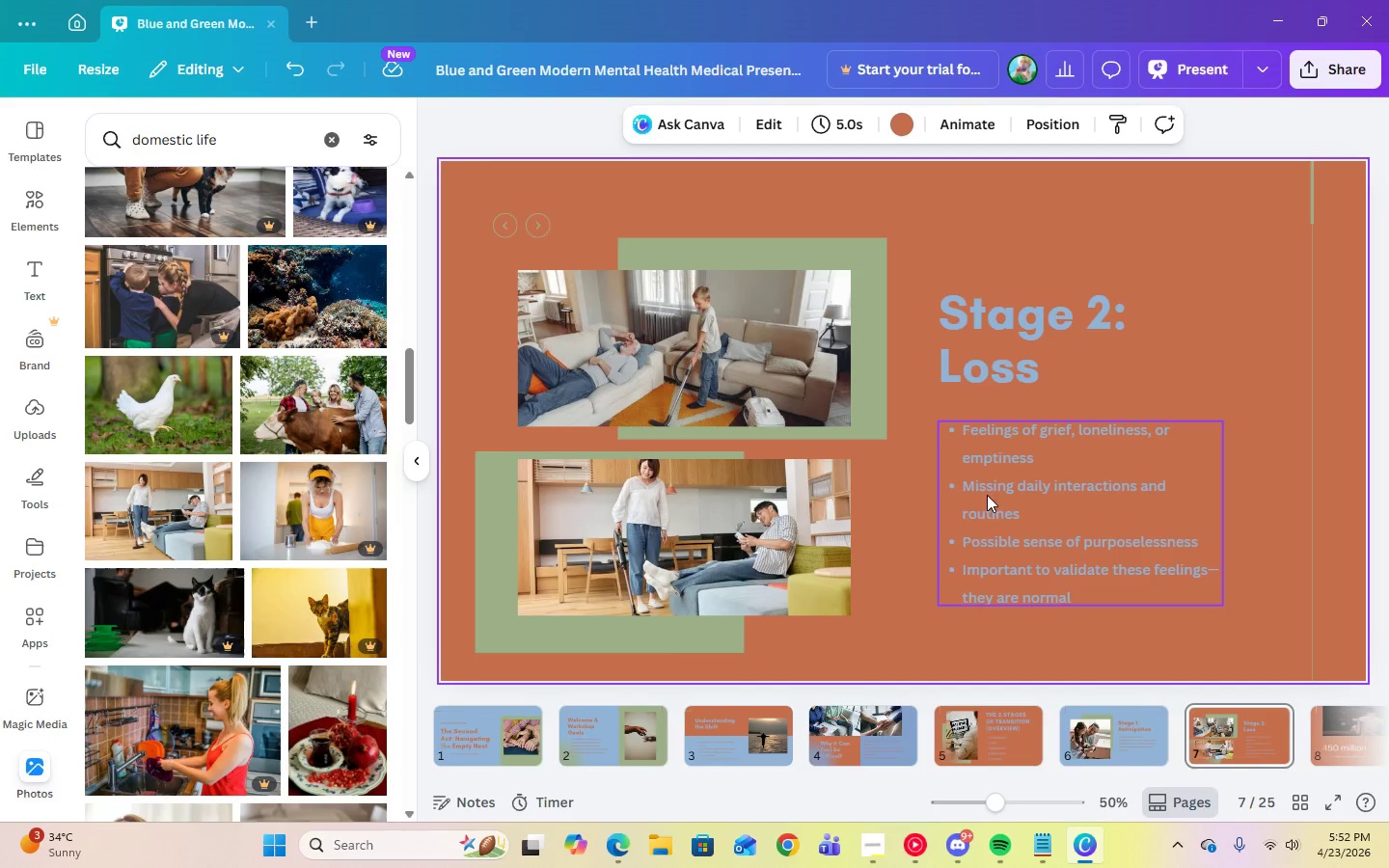 
left_click([1008, 498])
 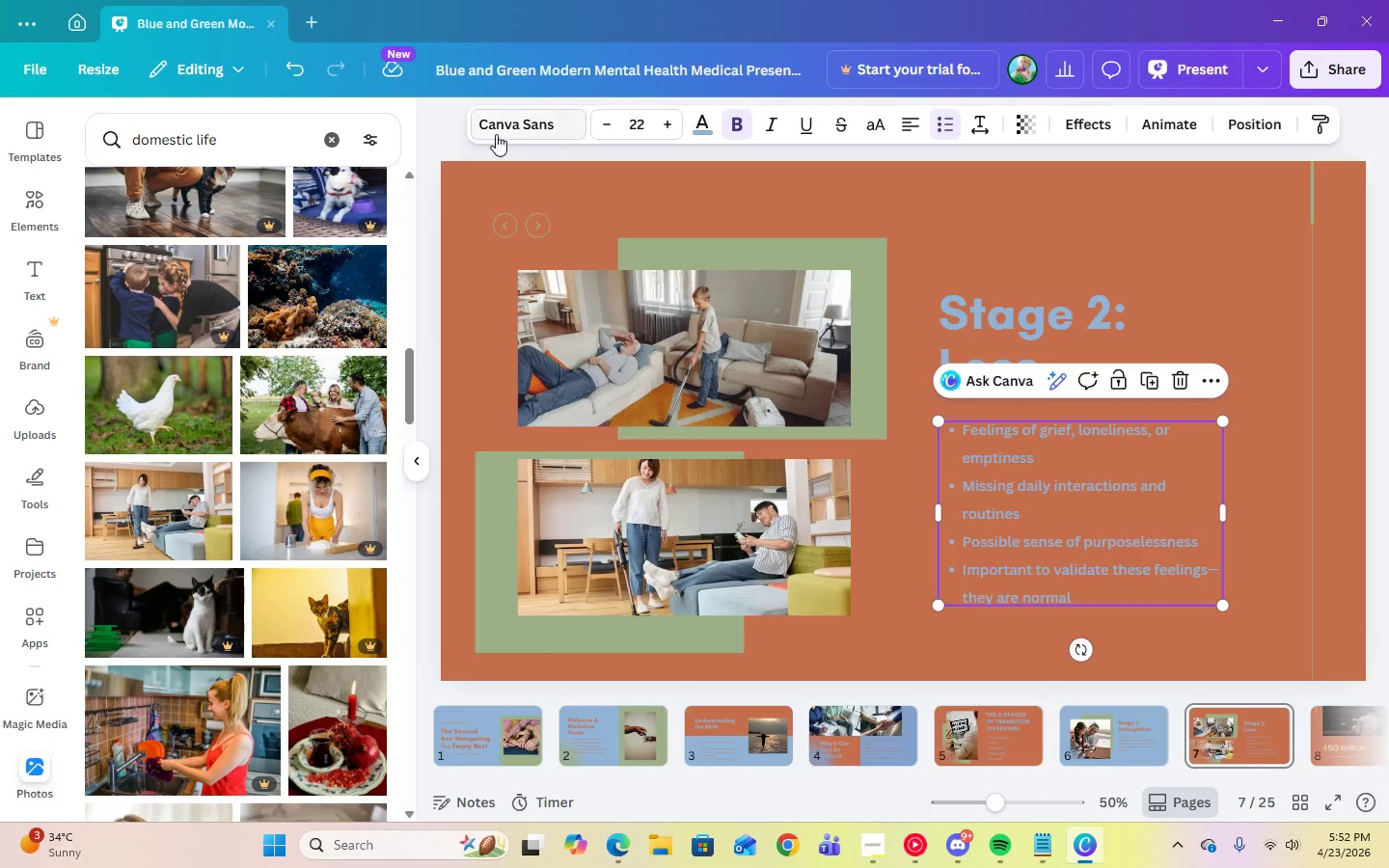 
left_click([498, 129])
 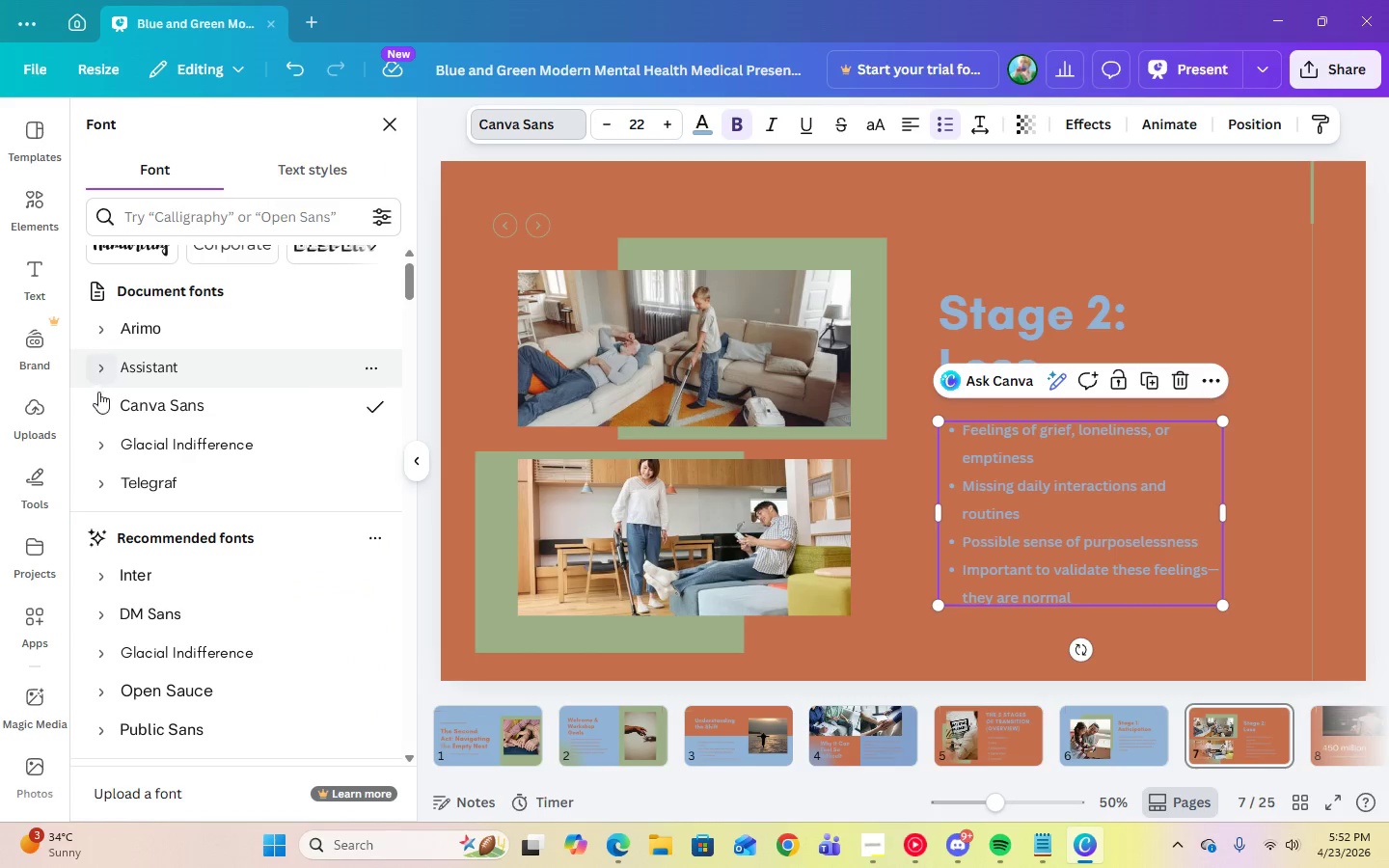 
left_click([97, 399])
 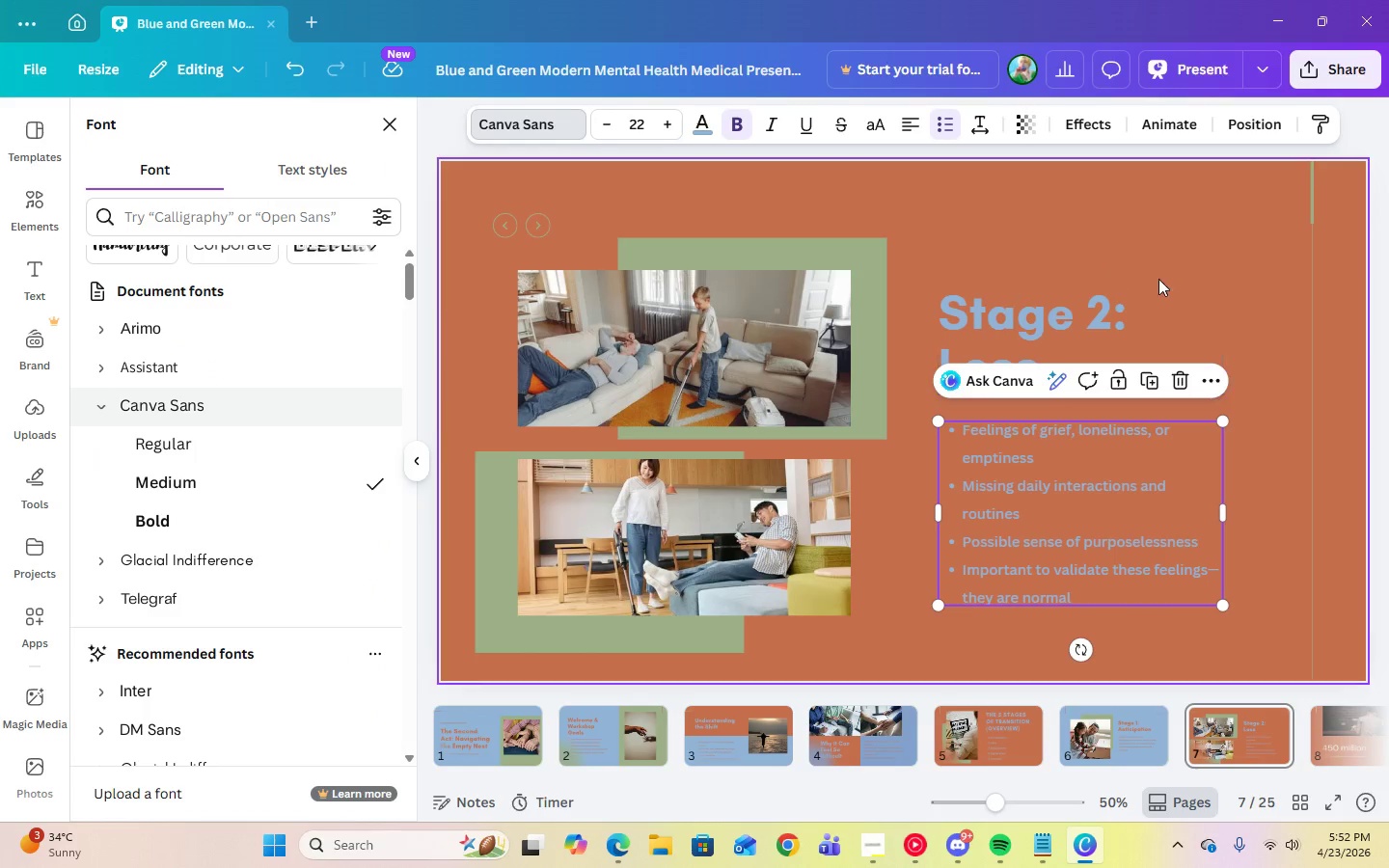 
left_click([1266, 281])
 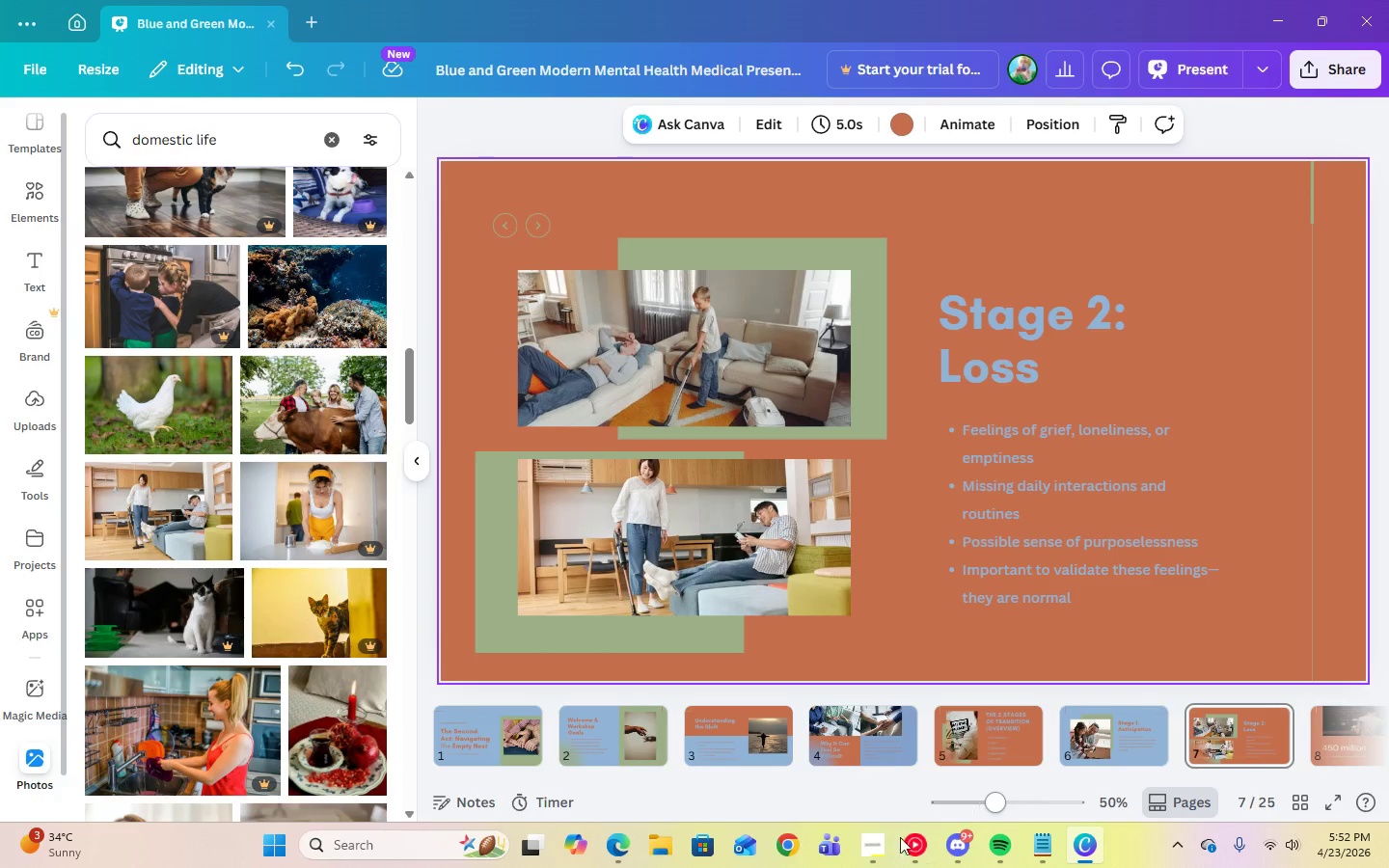 
left_click([883, 857])